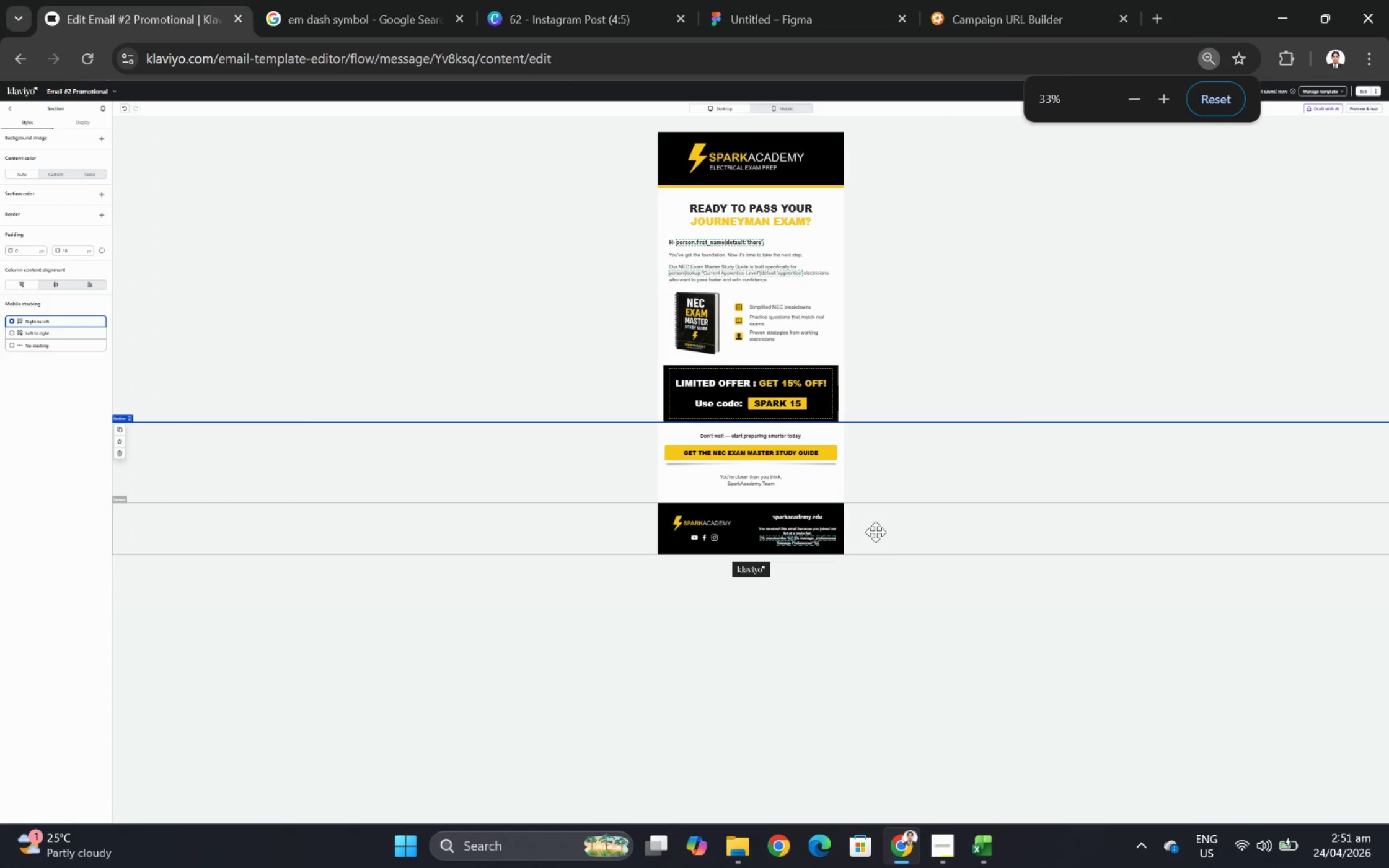 
hold_key(key=ControlLeft, duration=0.33)
scroll: coordinate [991, 564], scroll_direction: up, amount: 2.0
 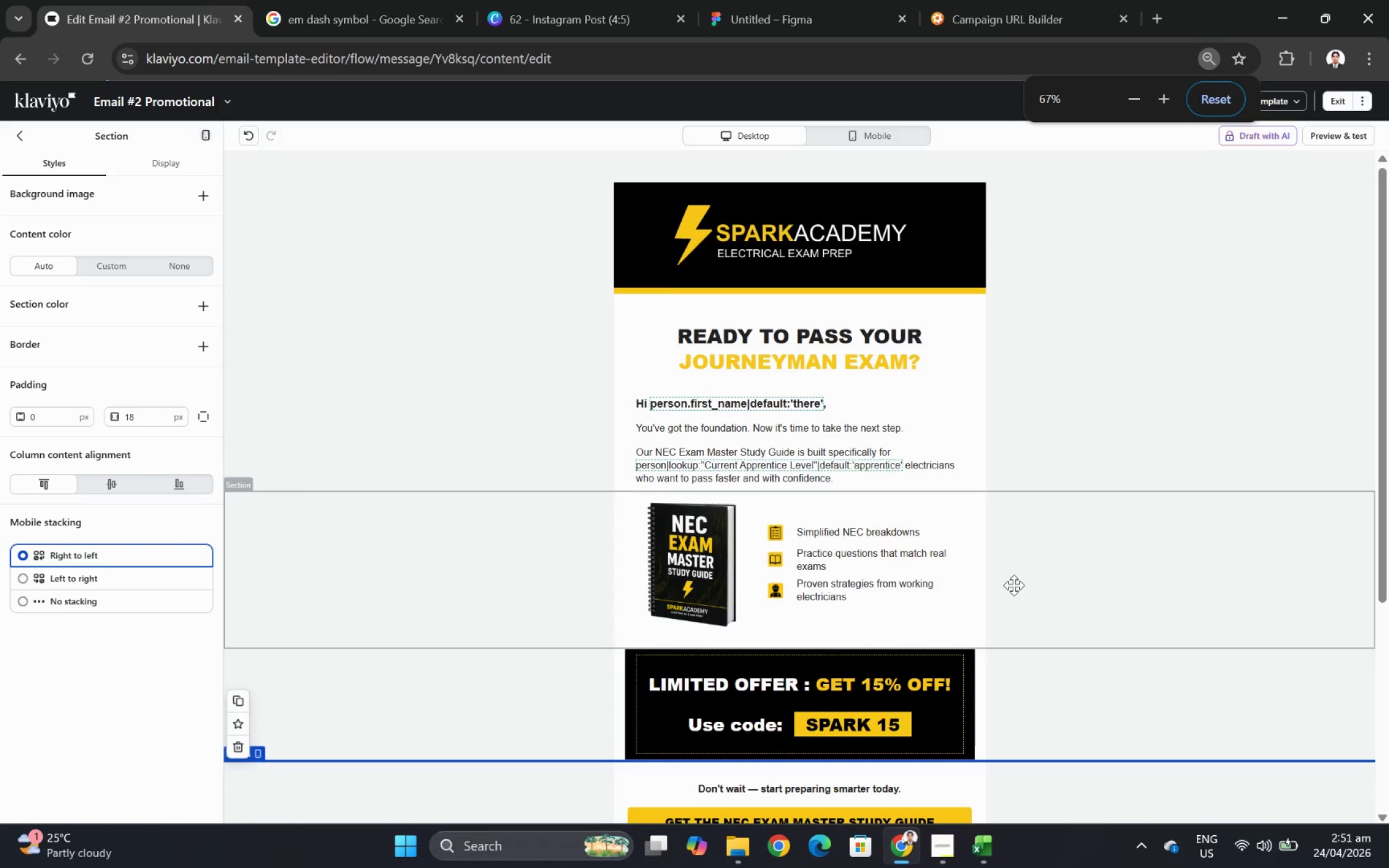 
scroll: coordinate [1049, 565], scroll_direction: down, amount: 3.0
 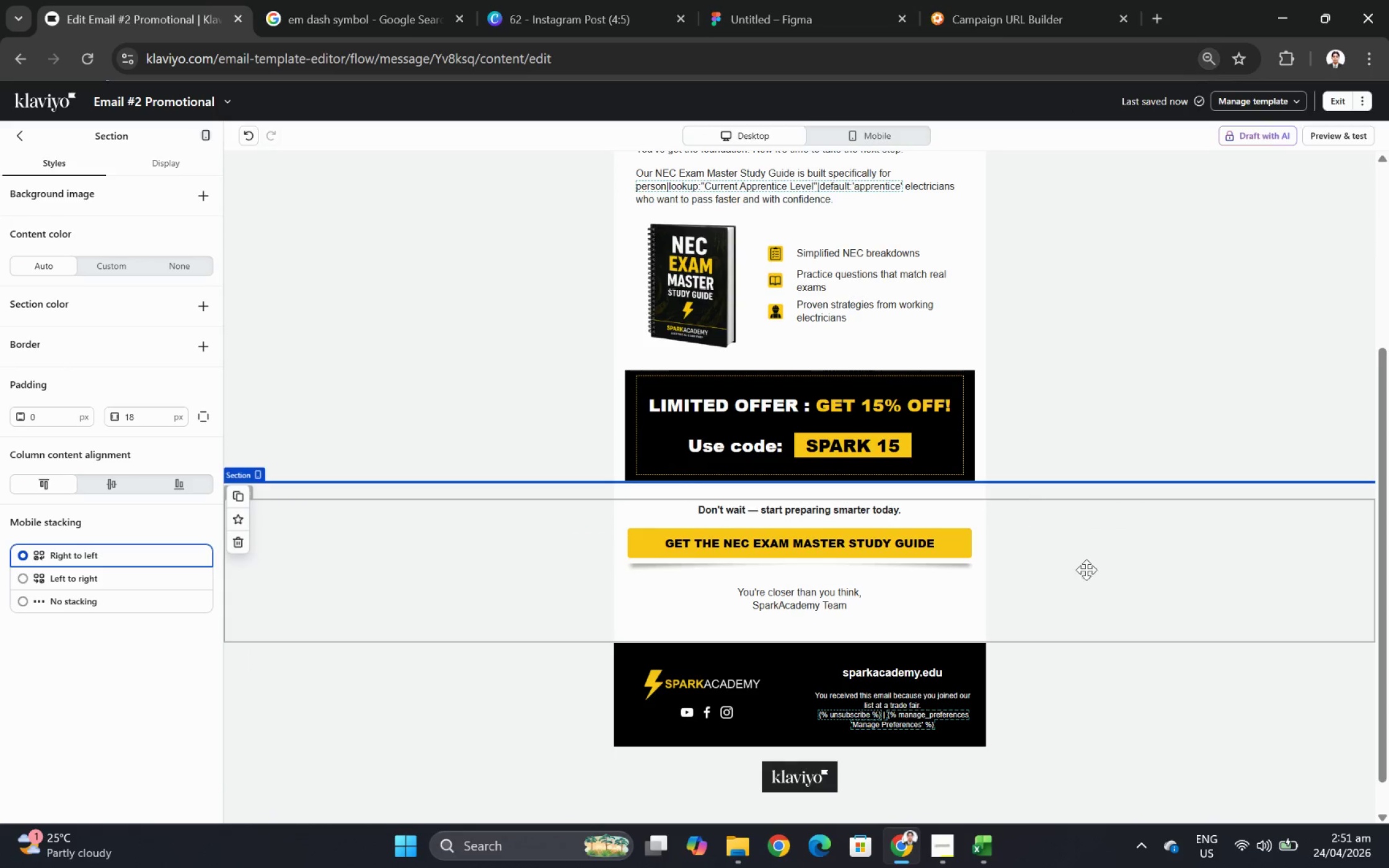 
hold_key(key=ControlLeft, duration=0.33)
scroll: coordinate [1103, 623], scroll_direction: up, amount: 2.0
 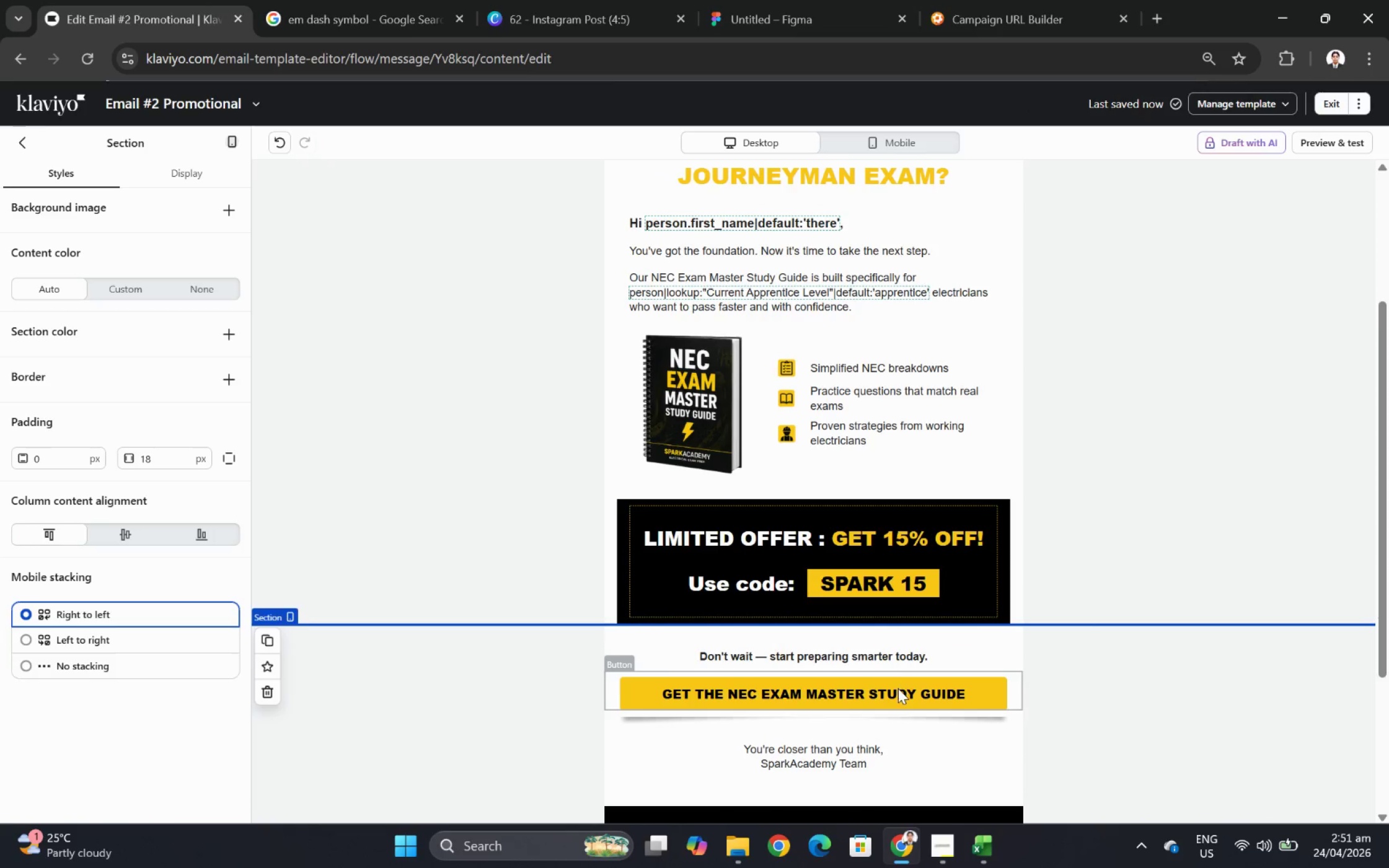 
left_click([901, 691])
 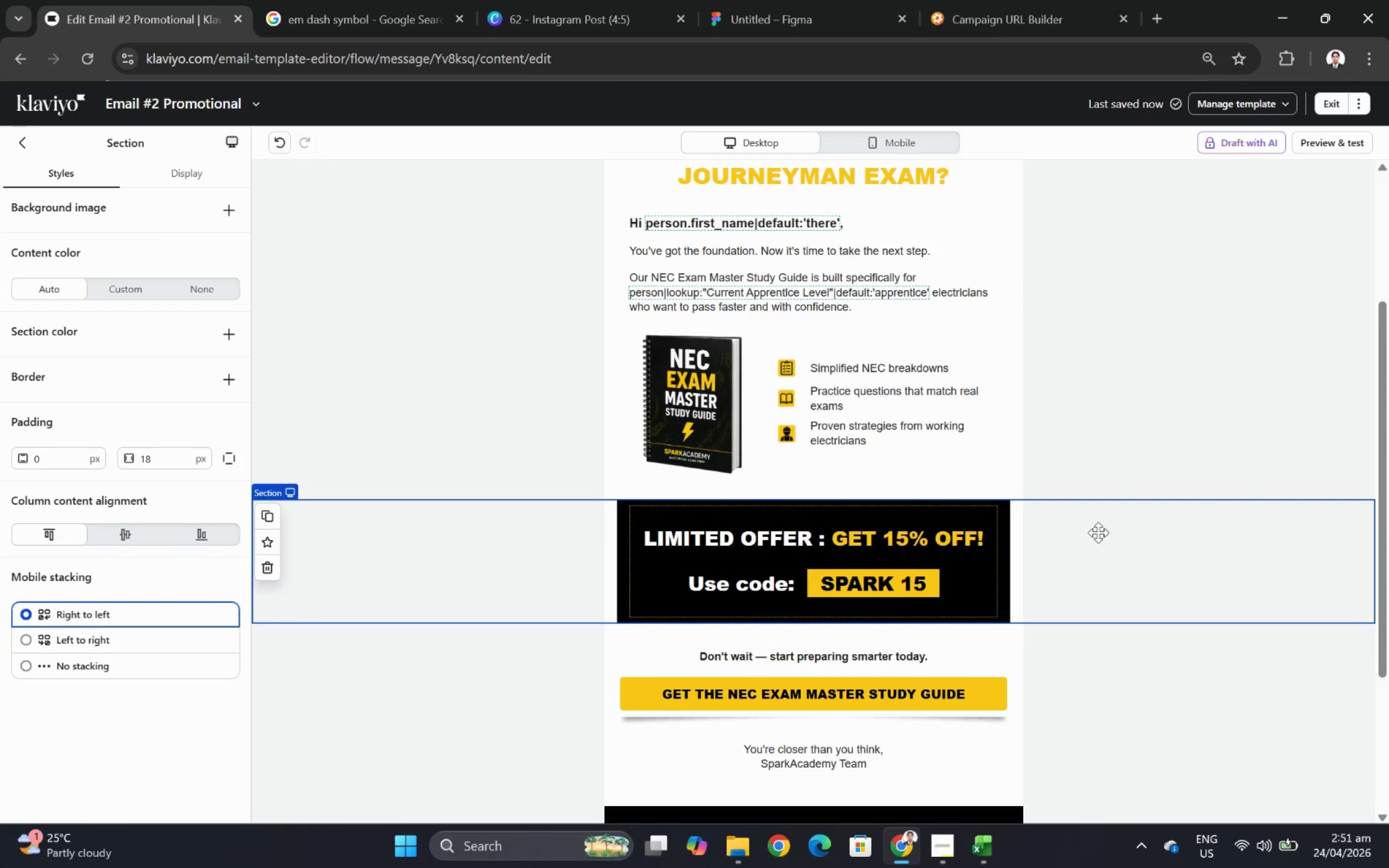 
wait(8.77)
 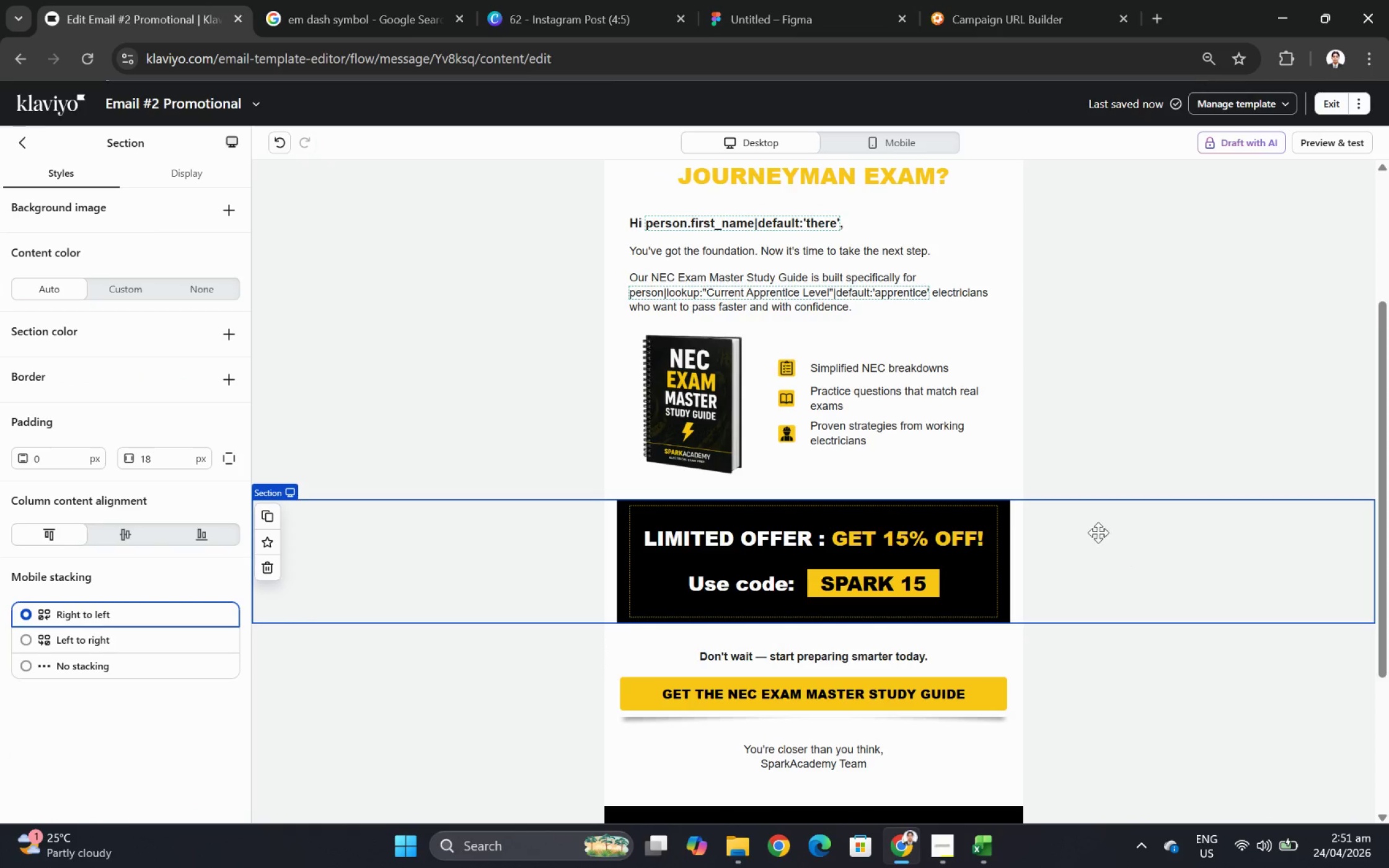 
left_click_drag(start_coordinate=[966, 699], to_coordinate=[964, 652])
 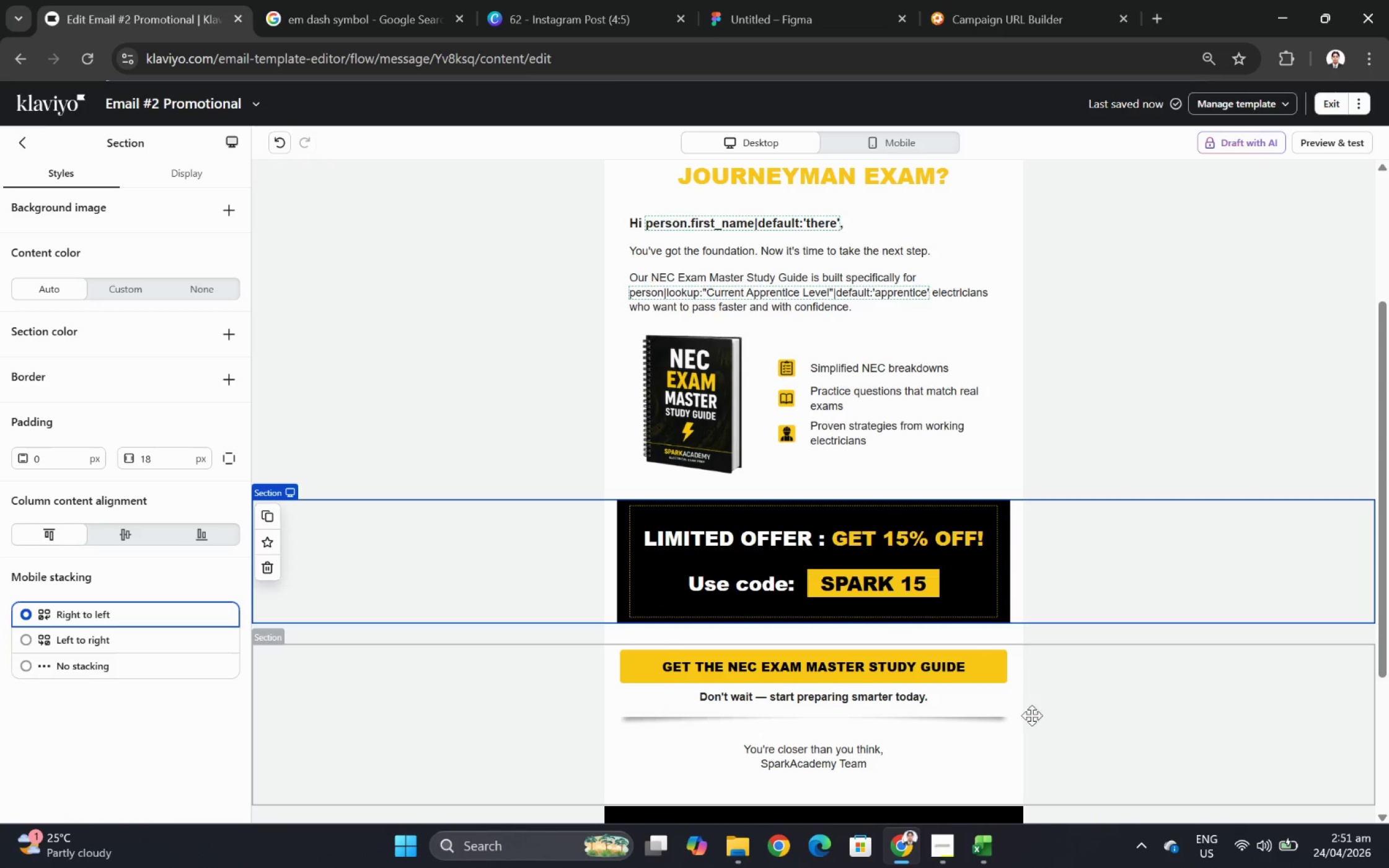 
left_click_drag(start_coordinate=[987, 715], to_coordinate=[983, 683])
 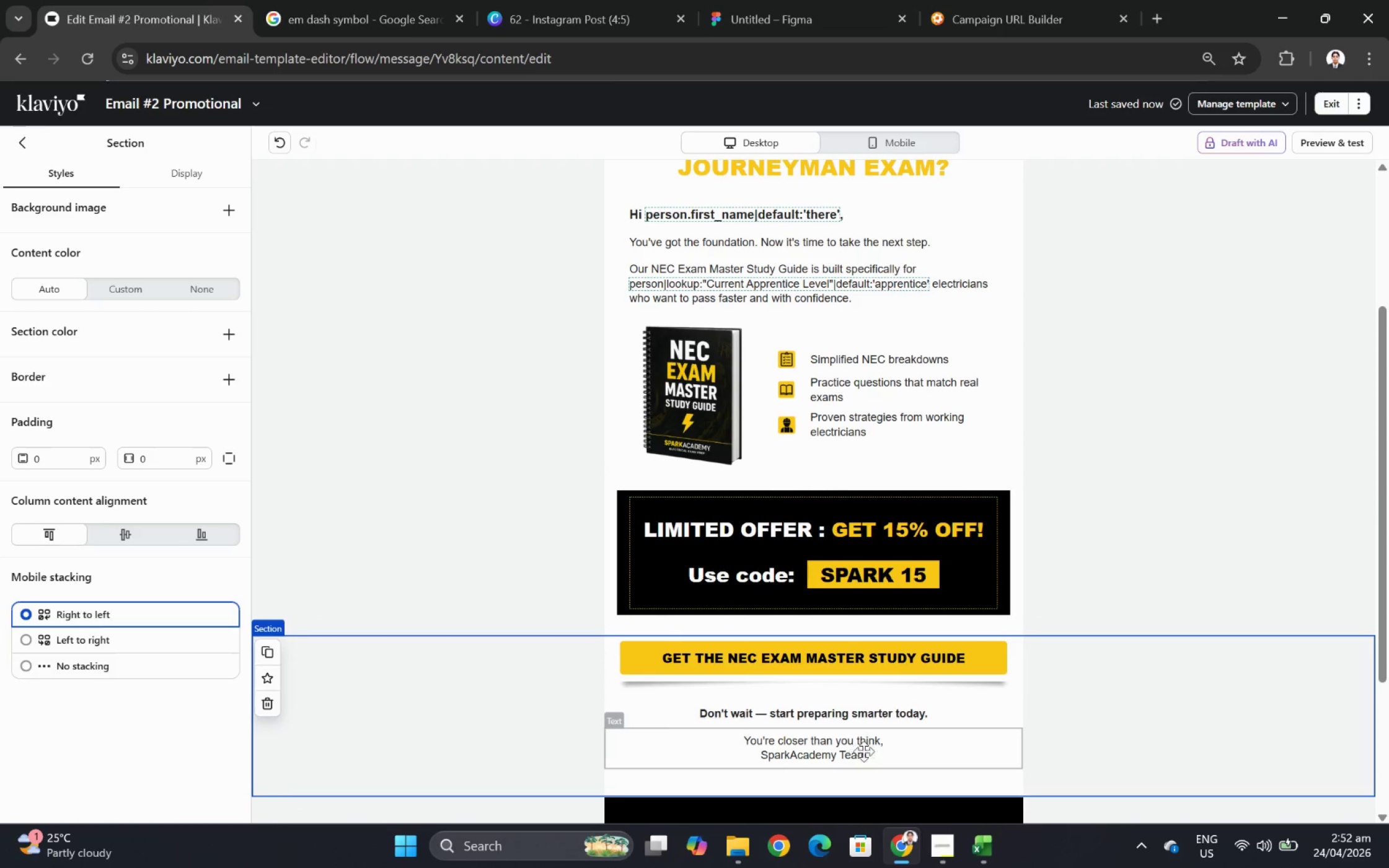 
scroll: coordinate [990, 759], scroll_direction: down, amount: 2.0
 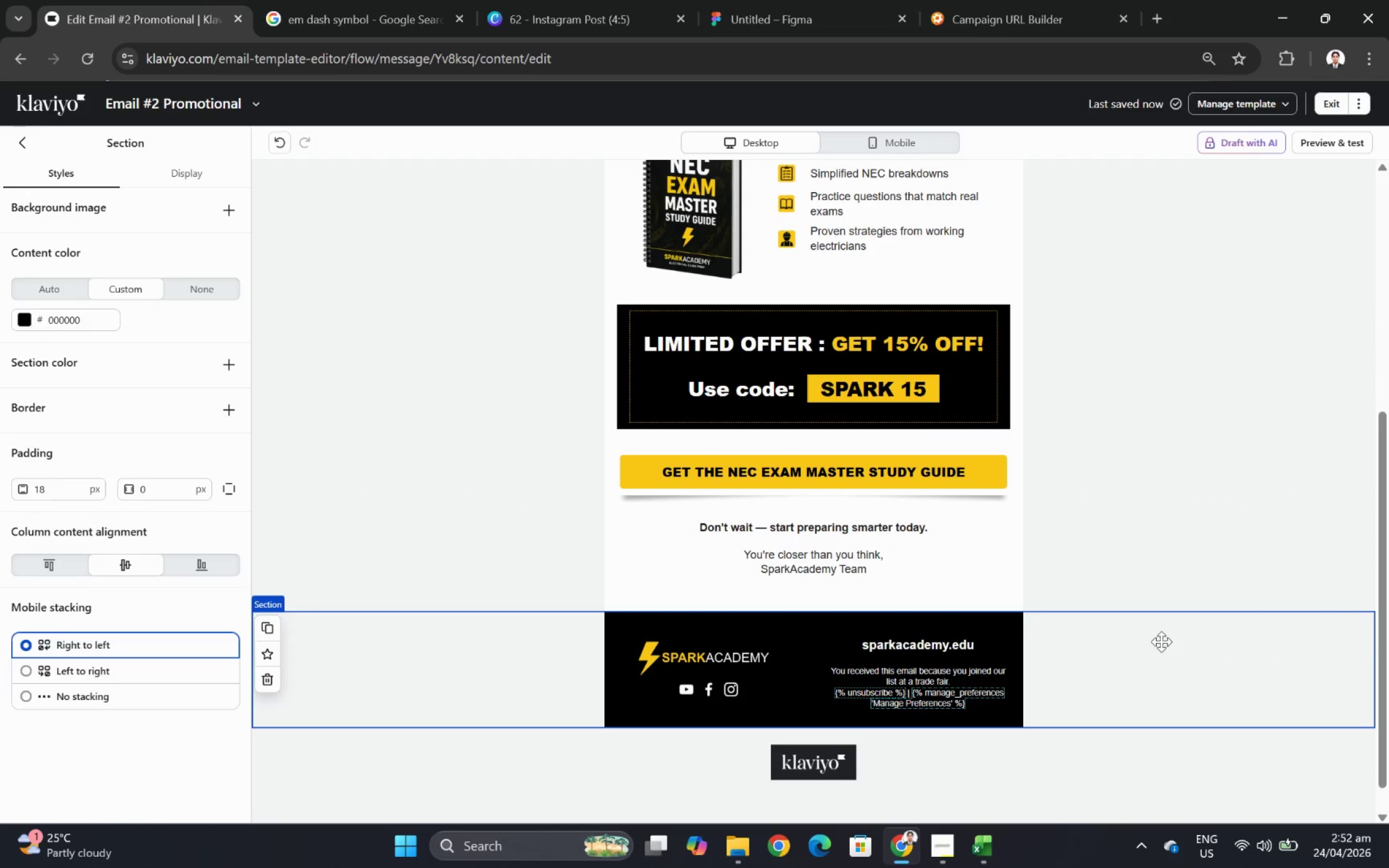 
hold_key(key=ControlLeft, duration=0.47)
scroll: coordinate [1156, 646], scroll_direction: down, amount: 2.0
 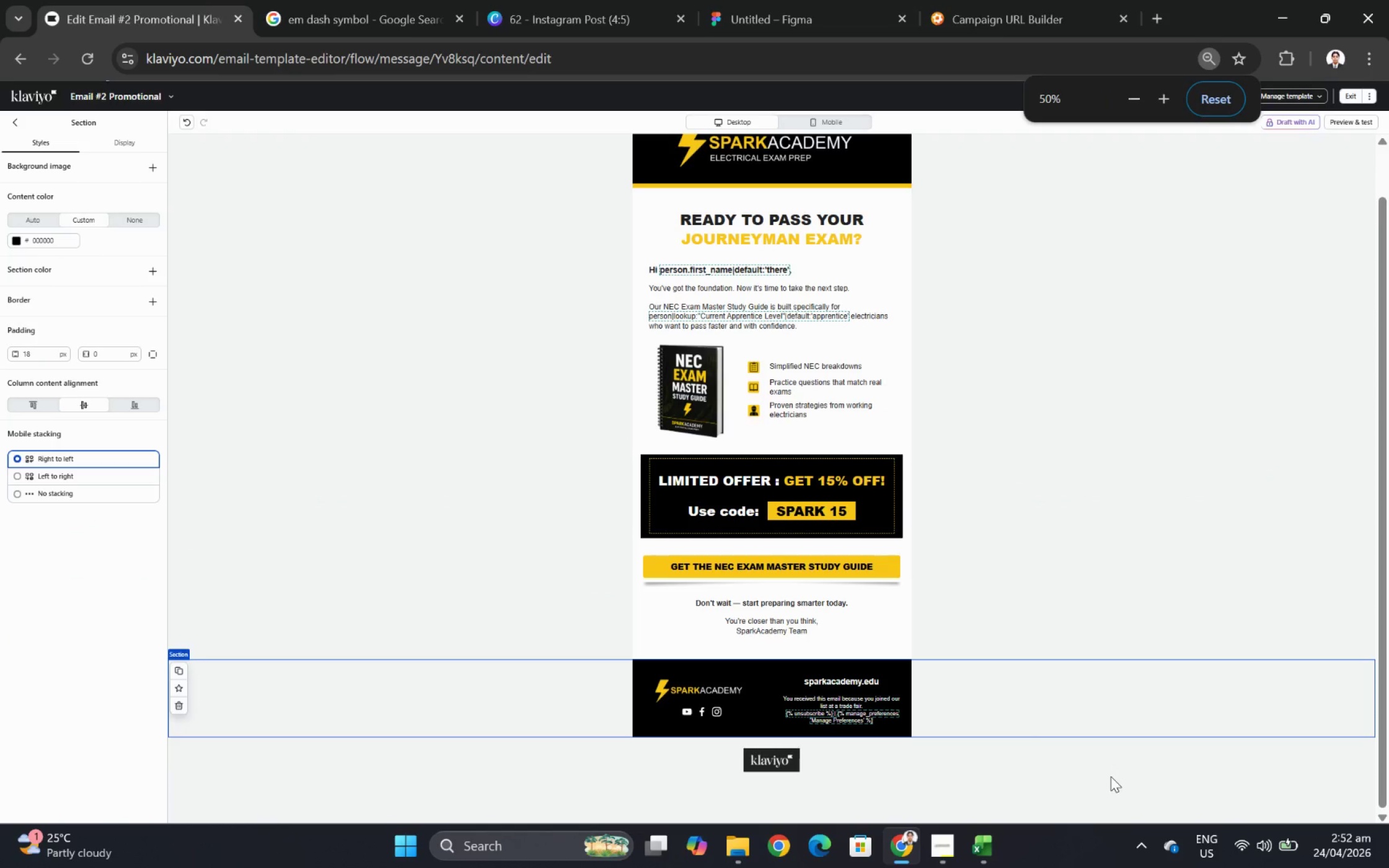 
hold_key(key=ControlLeft, duration=0.42)
scroll: coordinate [1097, 766], scroll_direction: none, amount: 0.0
 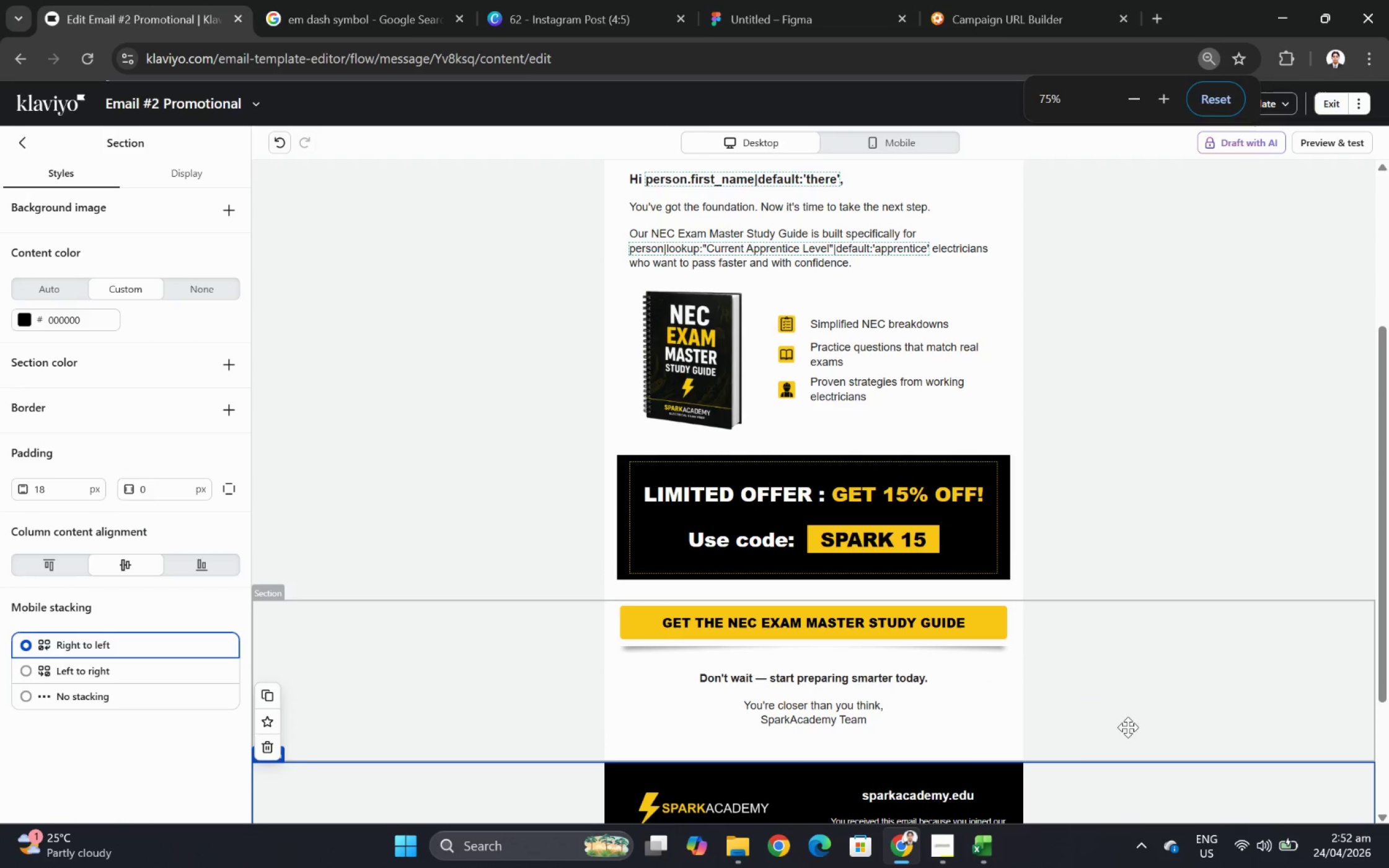 
hold_key(key=ControlLeft, duration=0.86)
scroll: coordinate [1002, 533], scroll_direction: down, amount: 3.0
 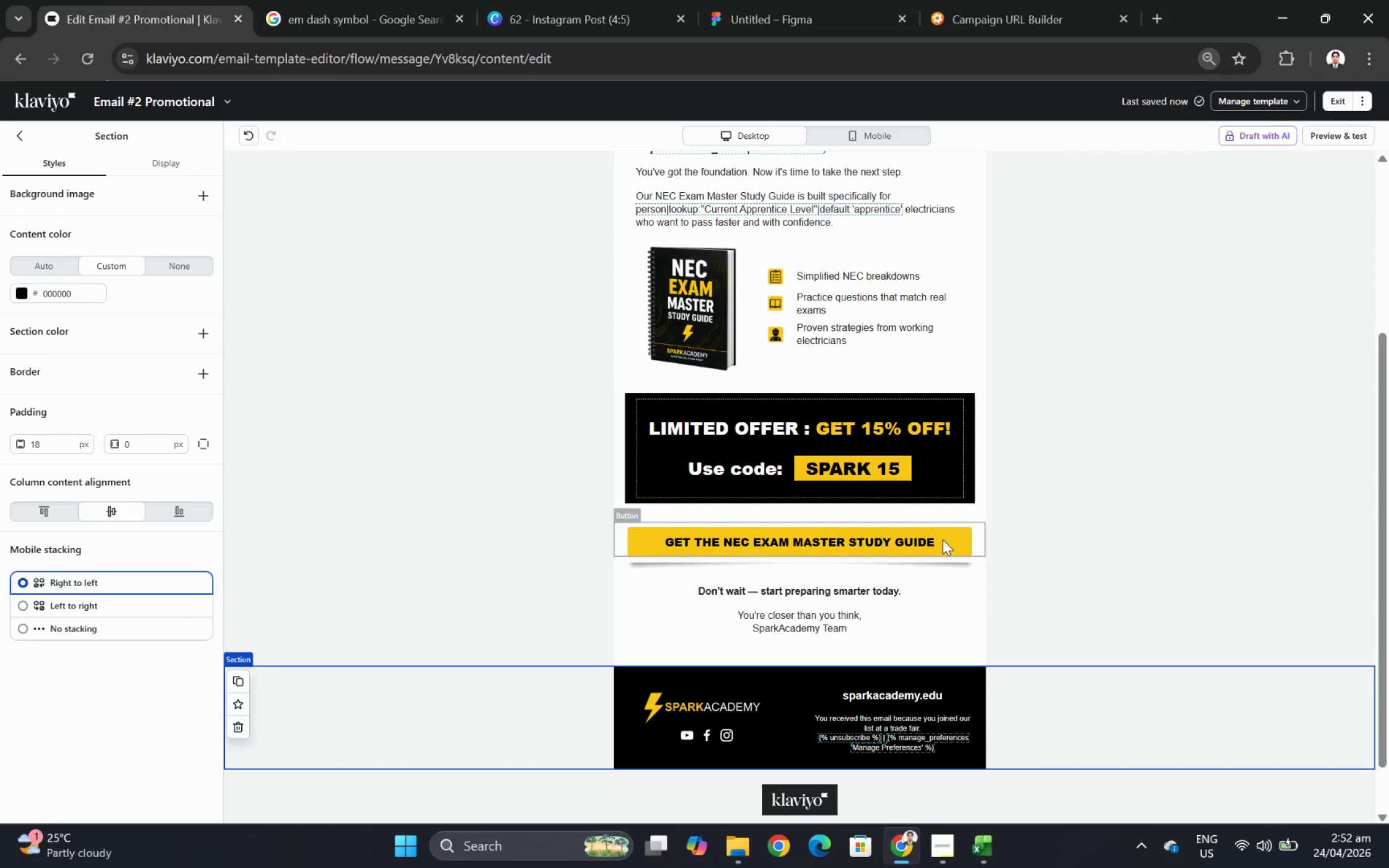 
scroll: coordinate [959, 510], scroll_direction: up, amount: 2.0
 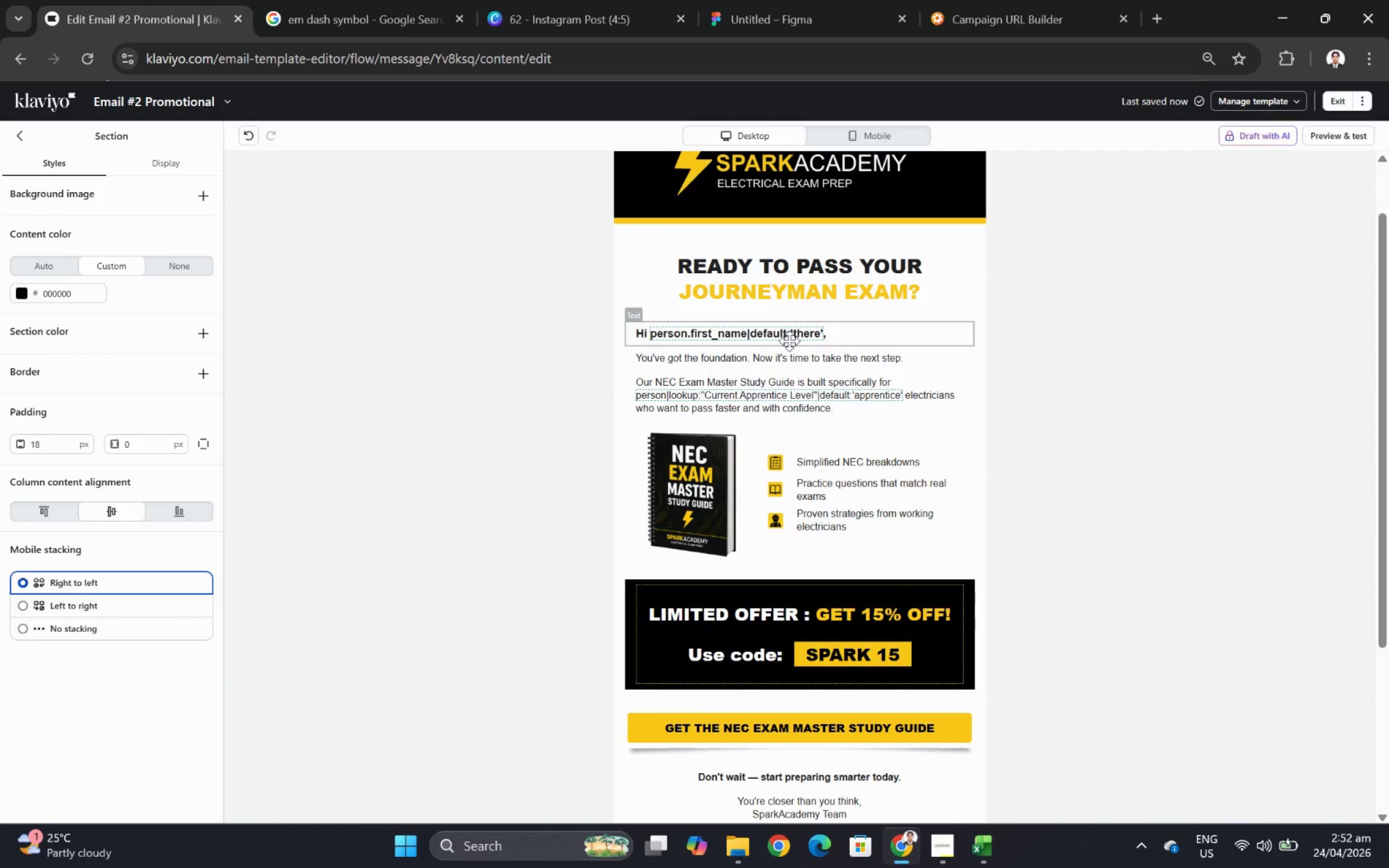 
left_click([789, 341])
 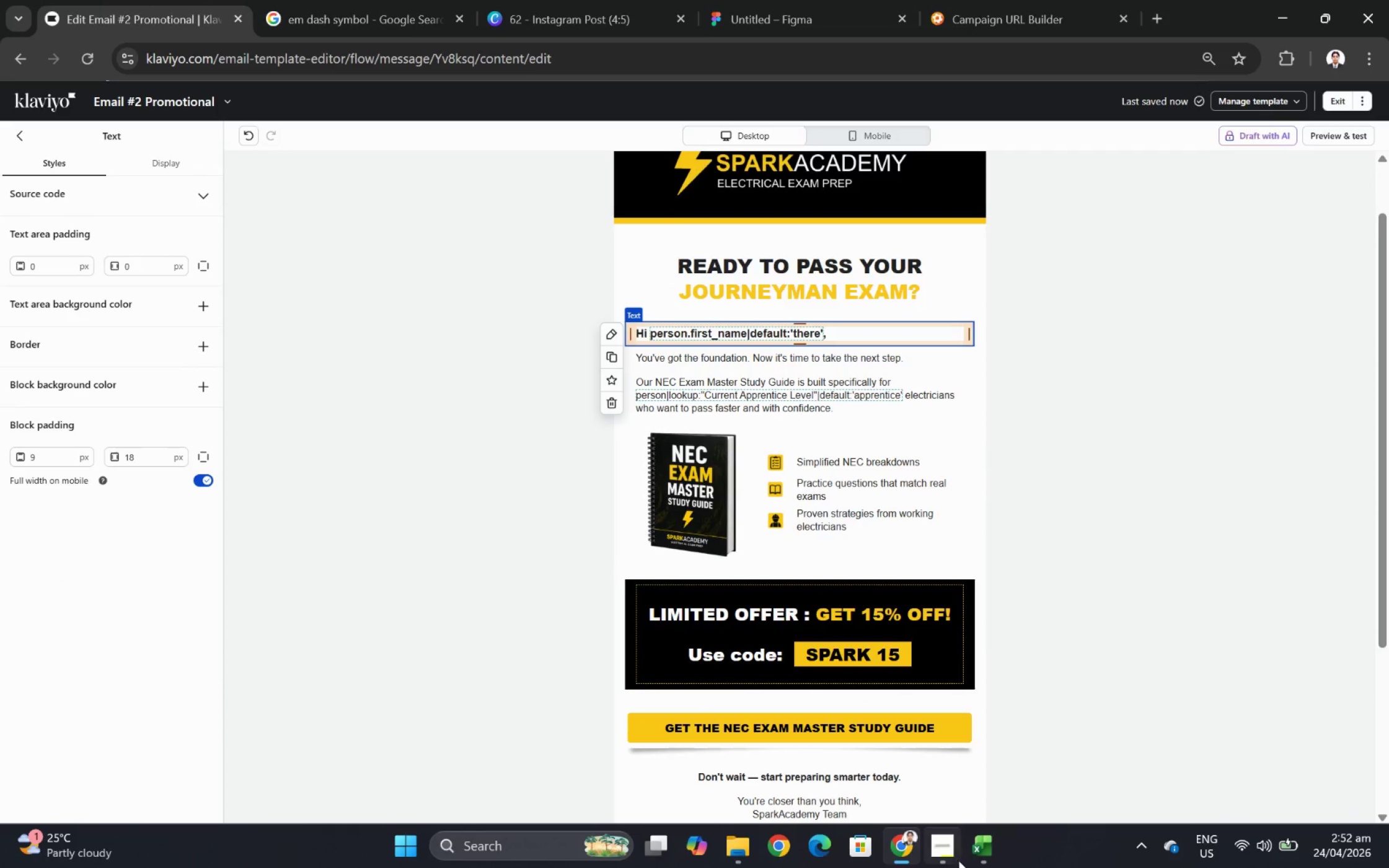 
left_click([946, 844])